 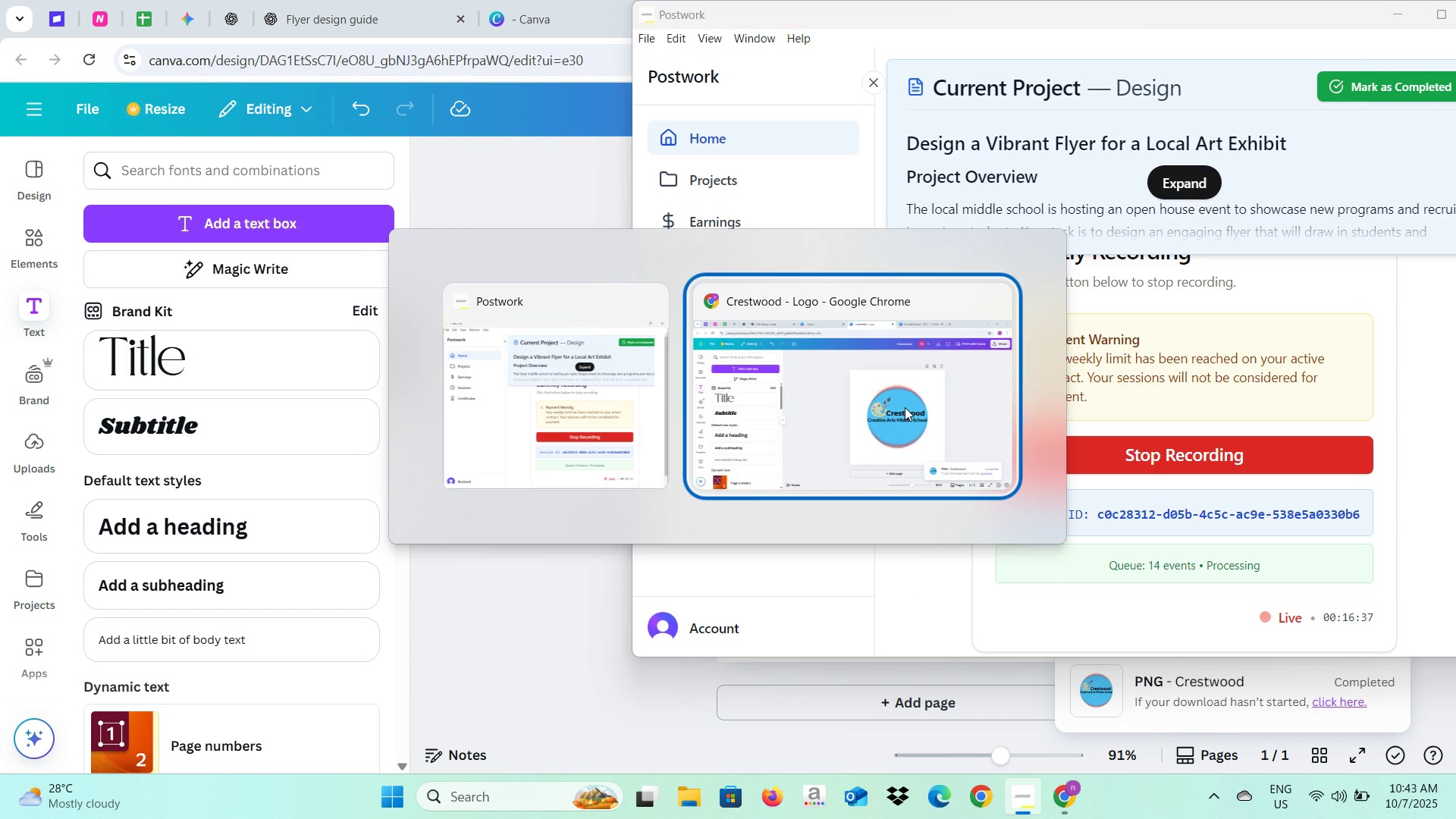 
left_click([410, 450])
 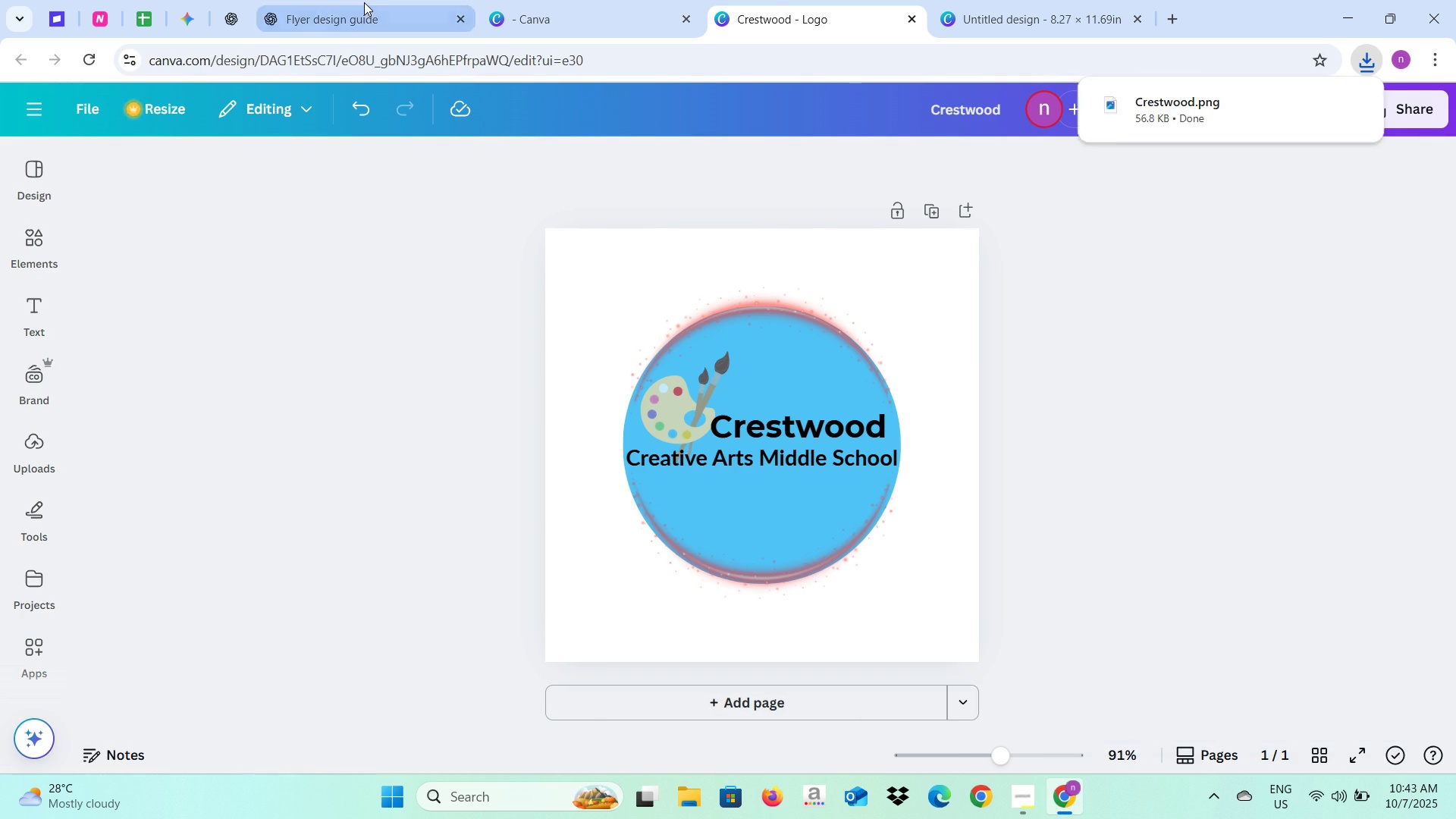 
left_click([364, 2])
 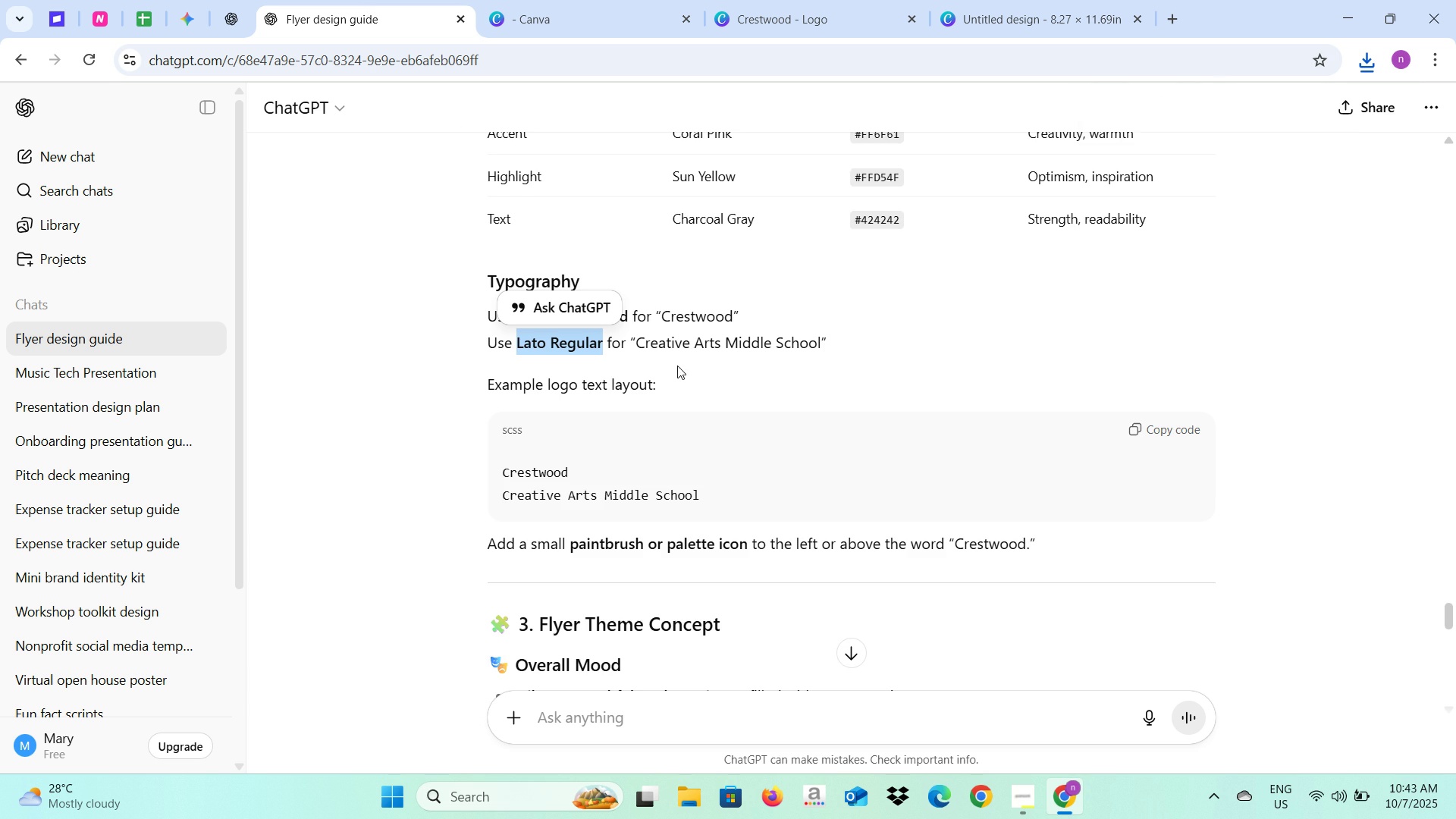 
scroll: coordinate [699, 334], scroll_direction: down, amount: 5.0
 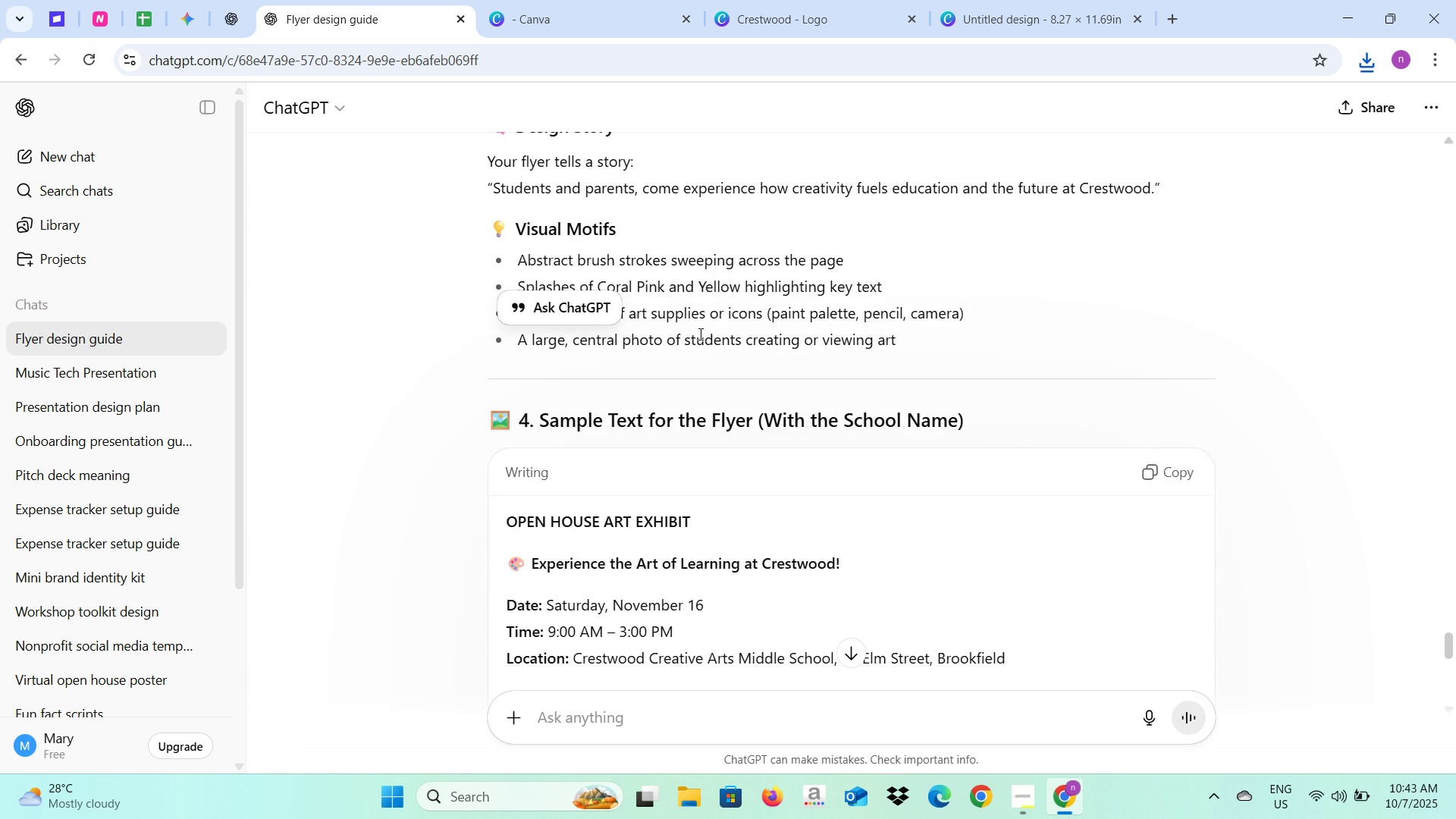 
scroll: coordinate [723, 325], scroll_direction: up, amount: 29.0
 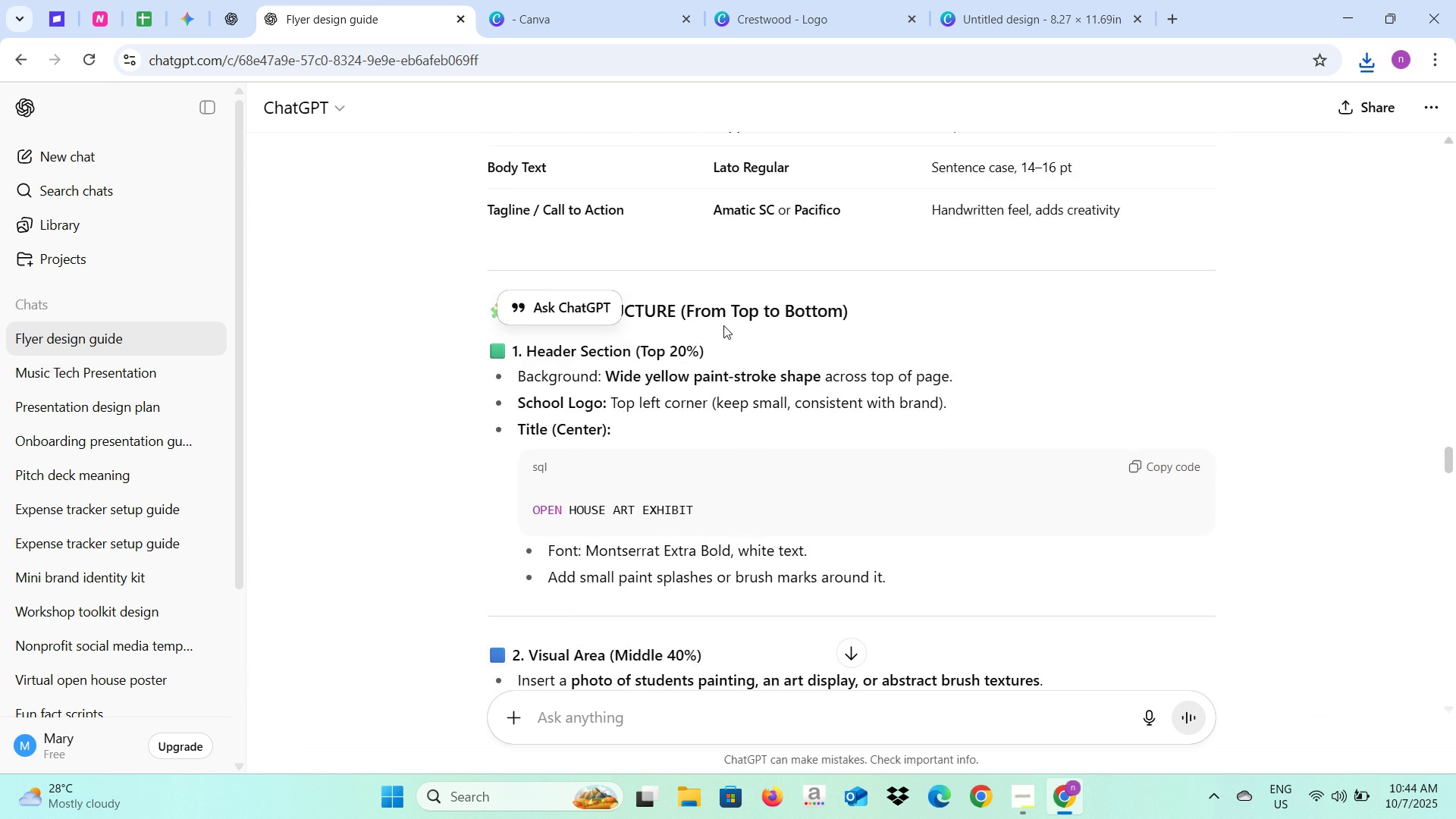 
scroll: coordinate [723, 325], scroll_direction: down, amount: 3.0
 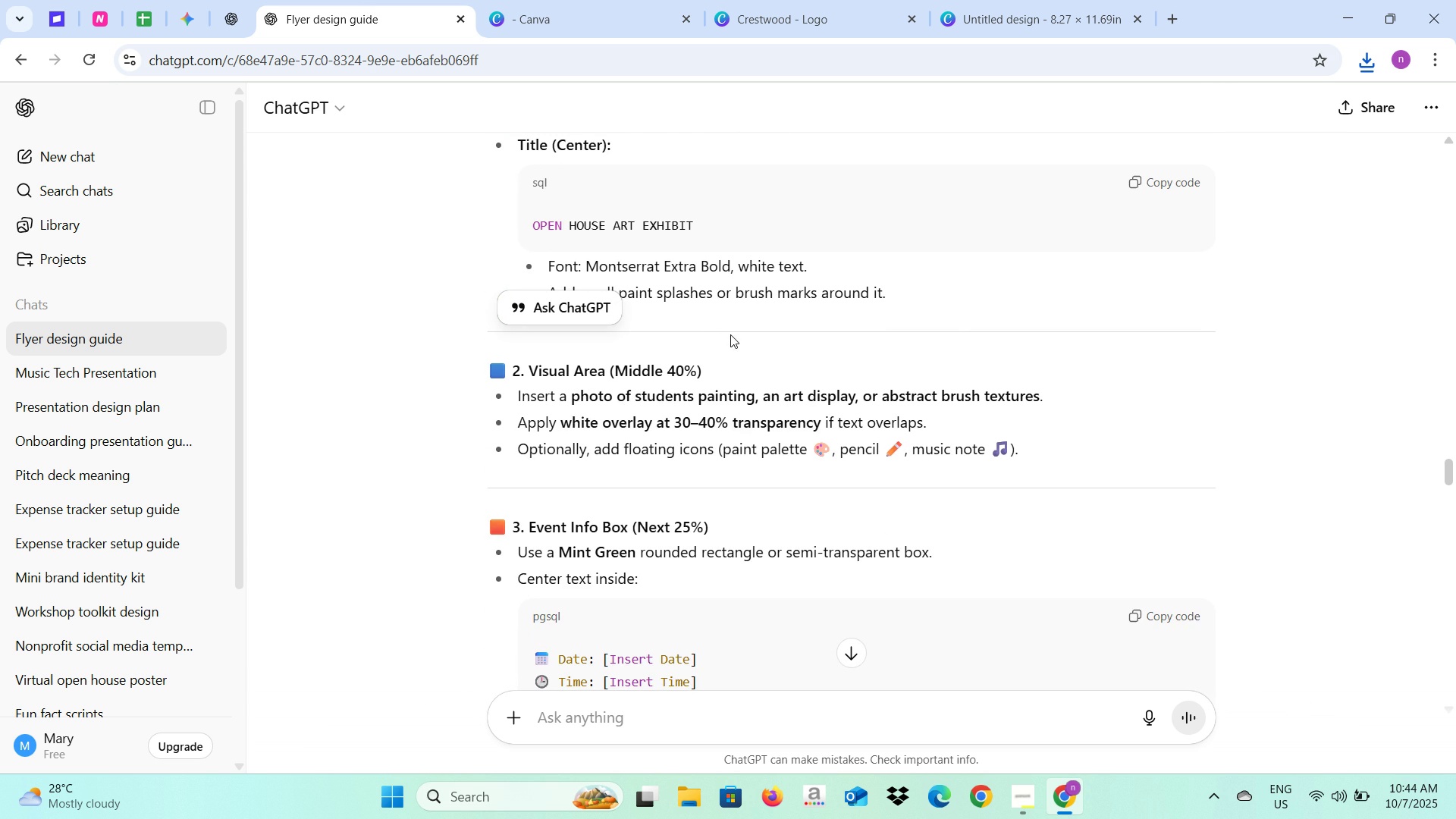 
scroll: coordinate [732, 332], scroll_direction: up, amount: 2.0
 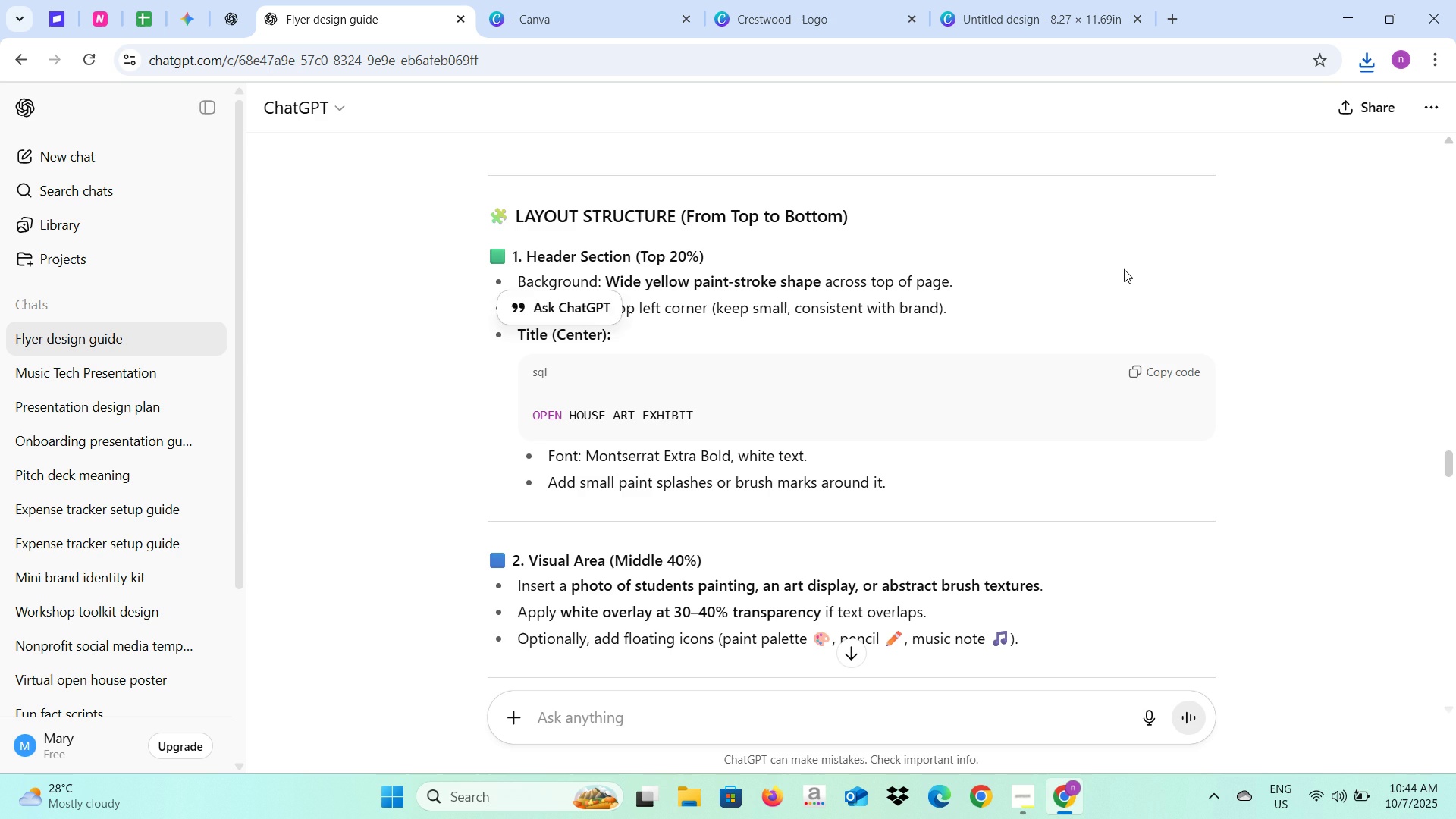 
left_click([1124, 269])
 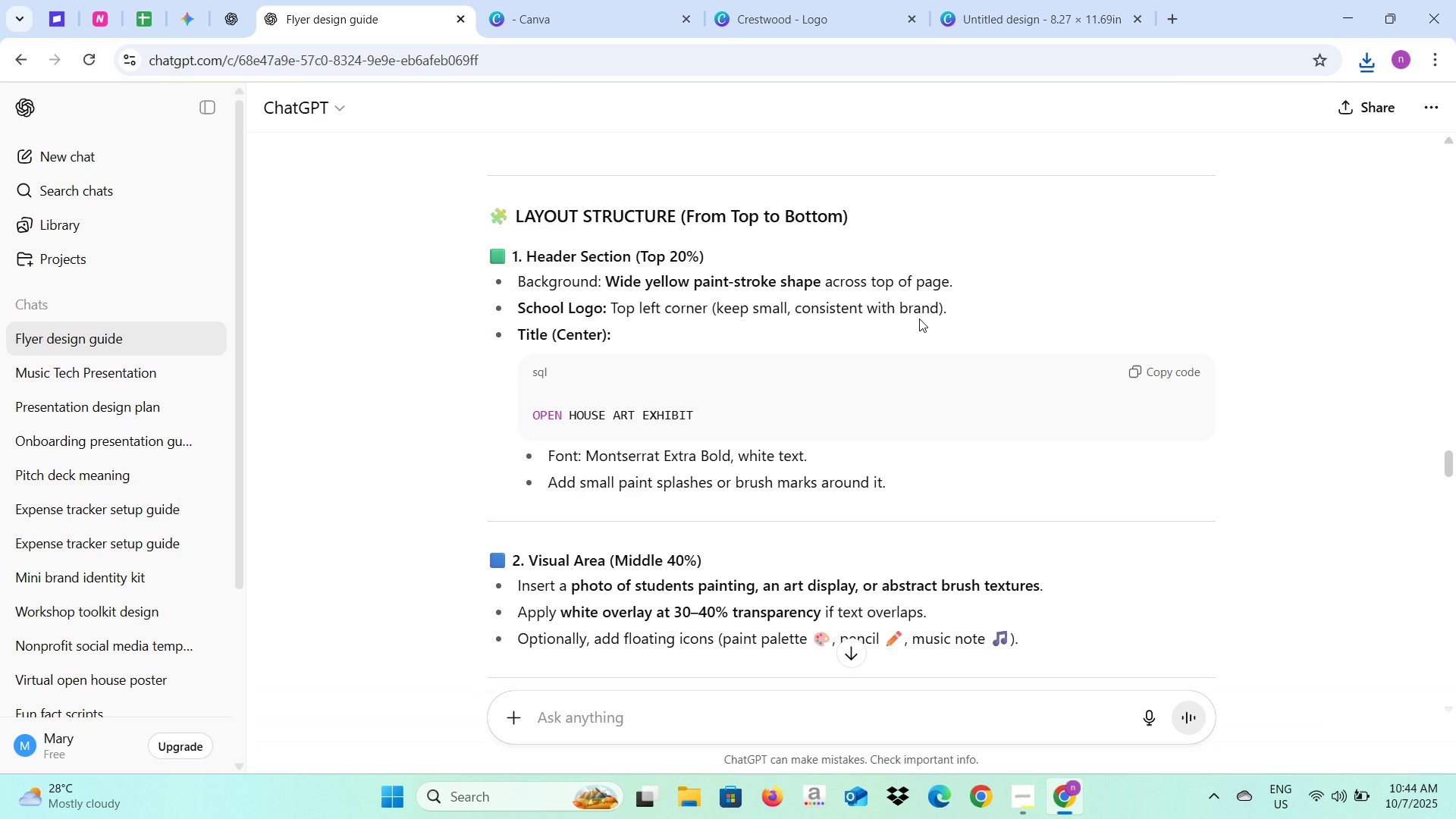 
scroll: coordinate [919, 318], scroll_direction: down, amount: 1.0